 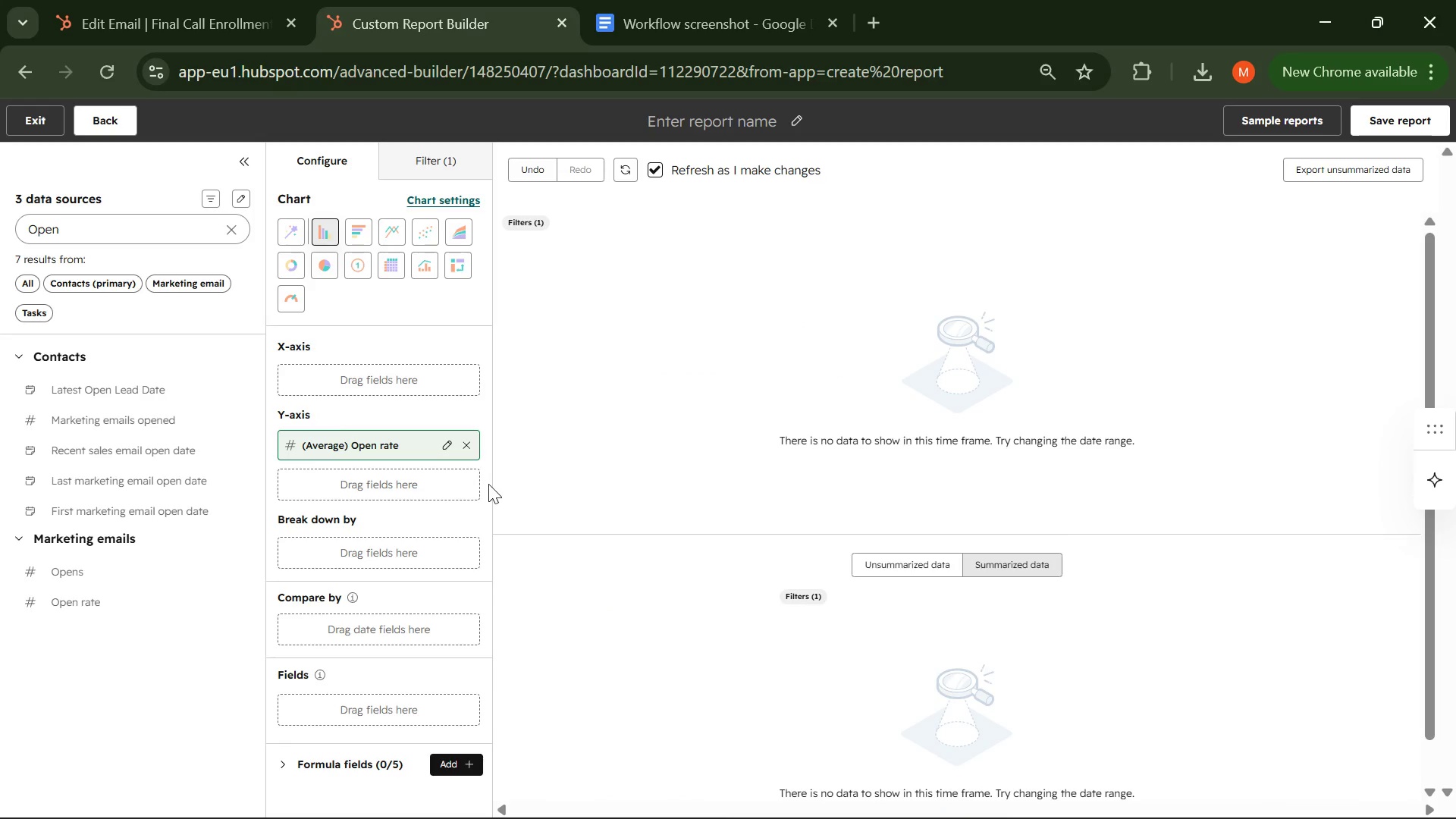 
left_click([234, 231])
 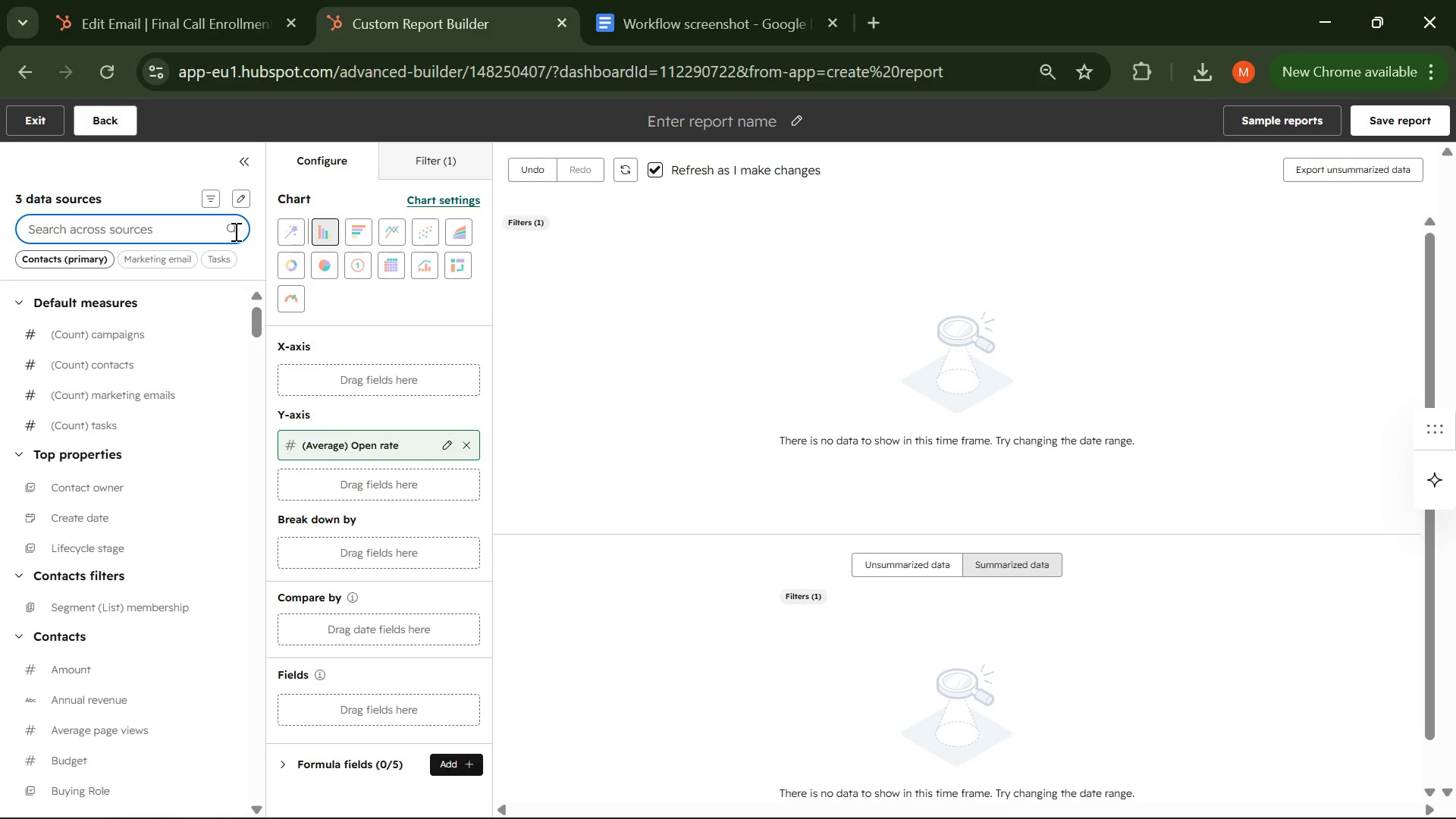 
type(Email)
 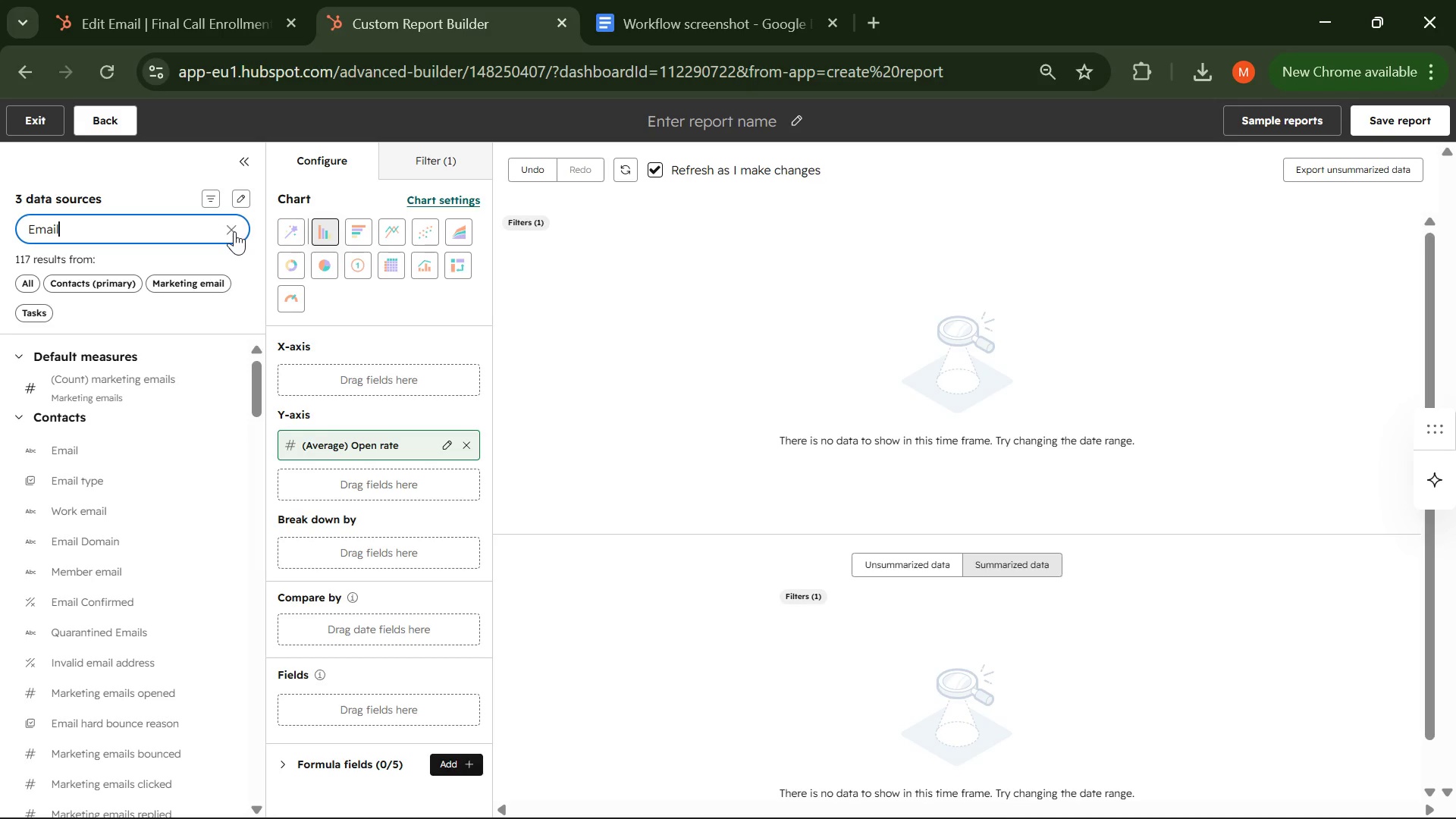 
type( Name)
 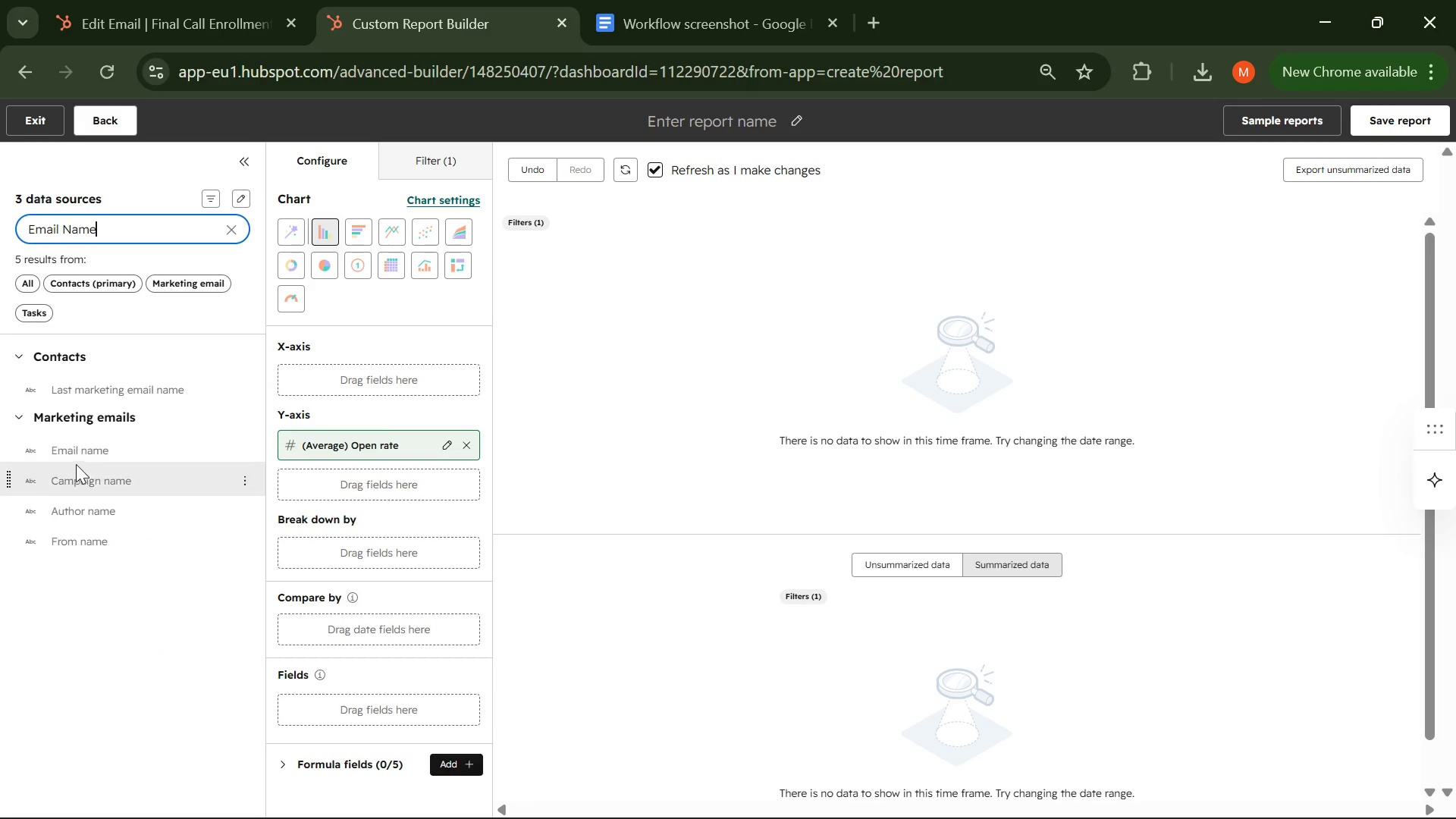 
wait(8.64)
 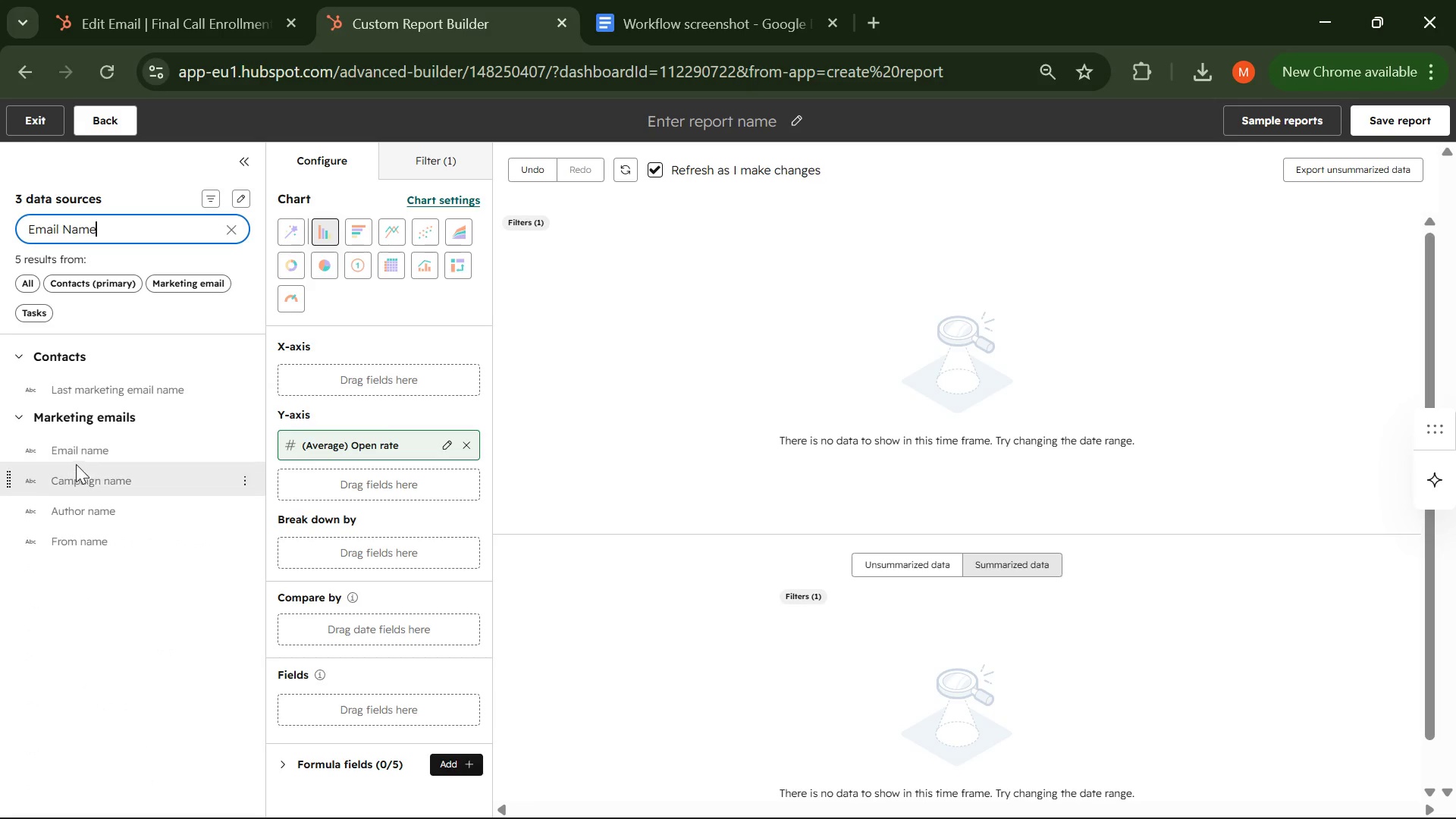 
left_click_drag(start_coordinate=[80, 451], to_coordinate=[303, 369])
 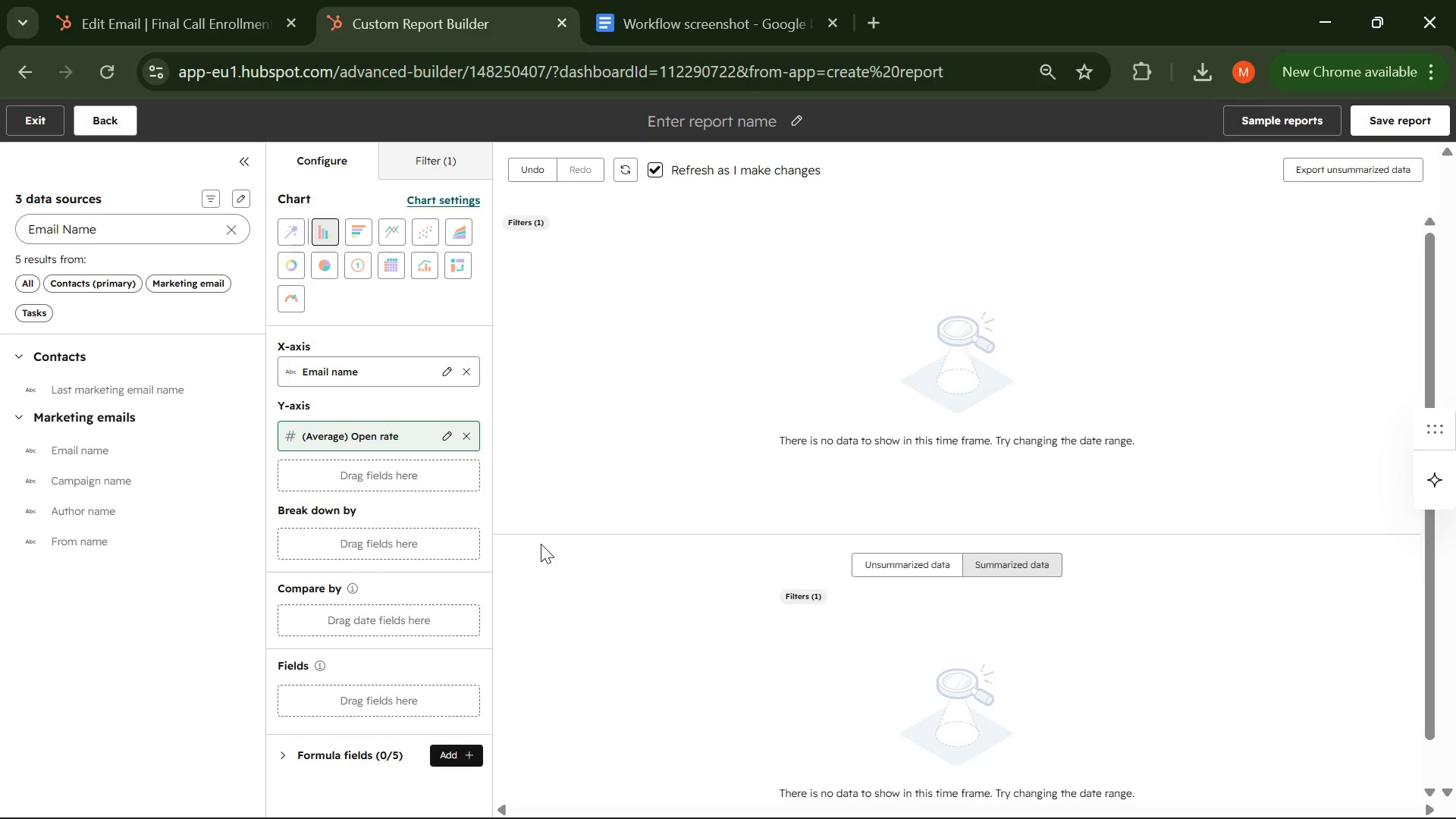 
wait(28.48)
 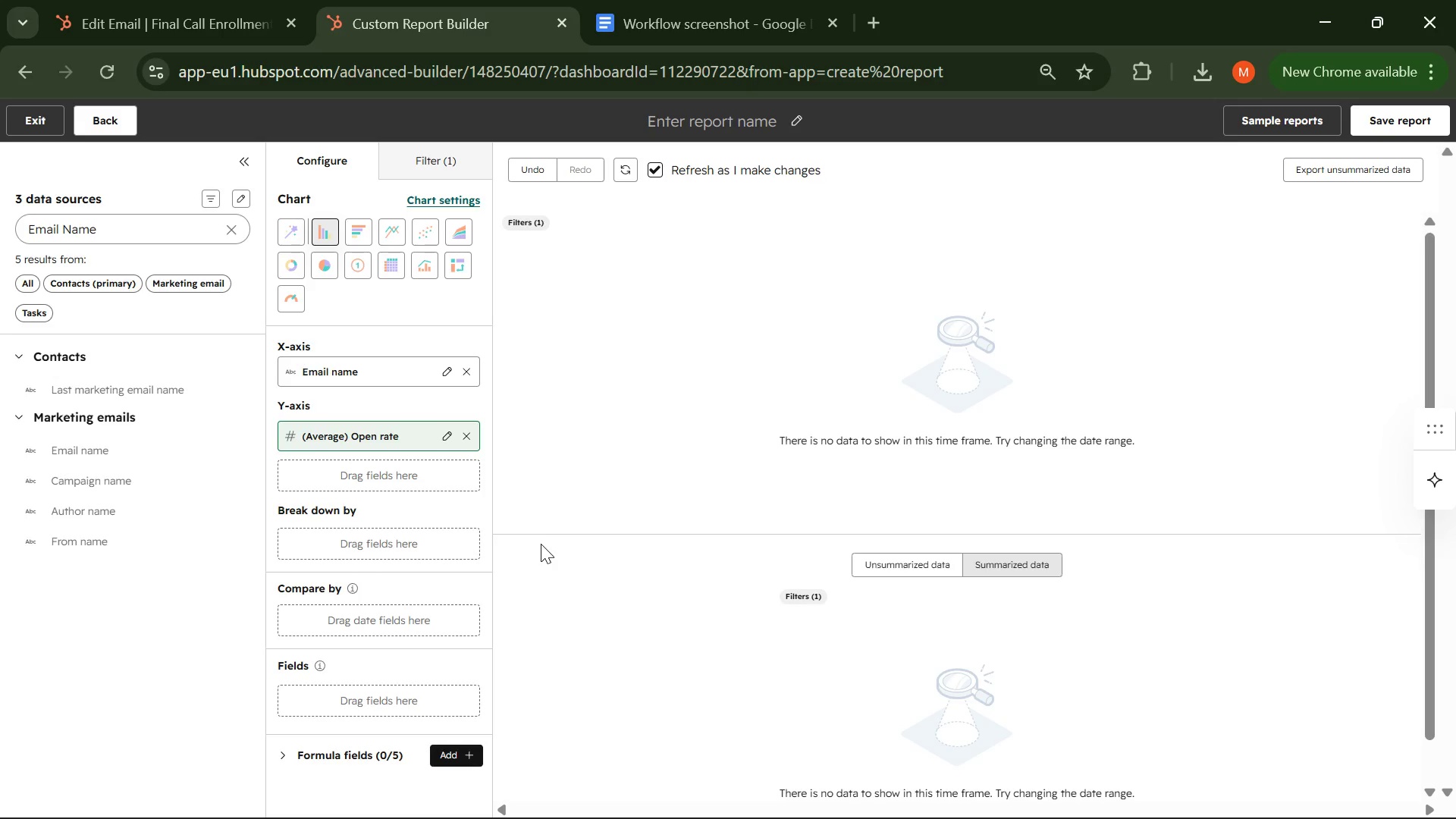 
left_click([237, 230])
 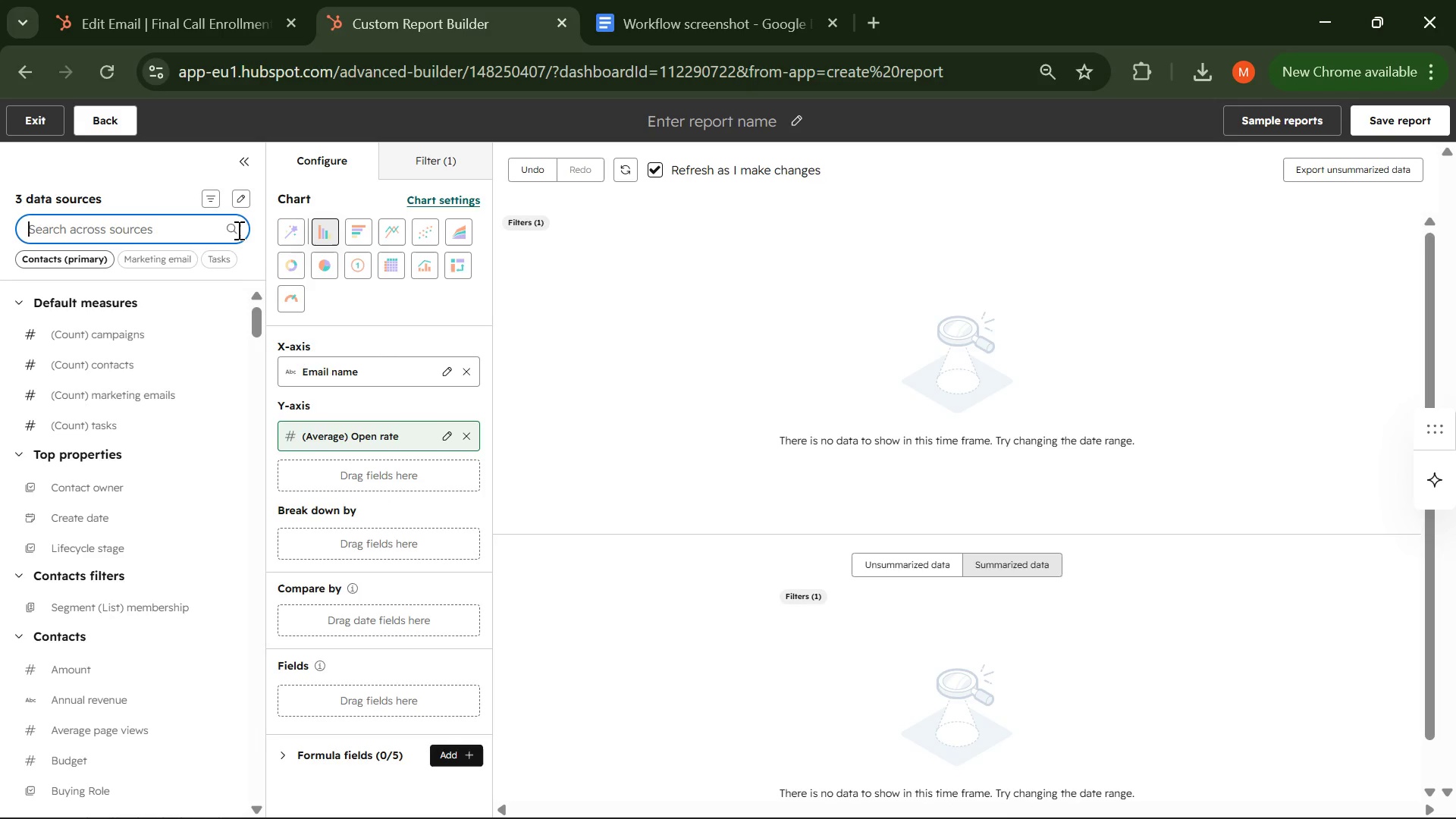 
type(Click Rate)
 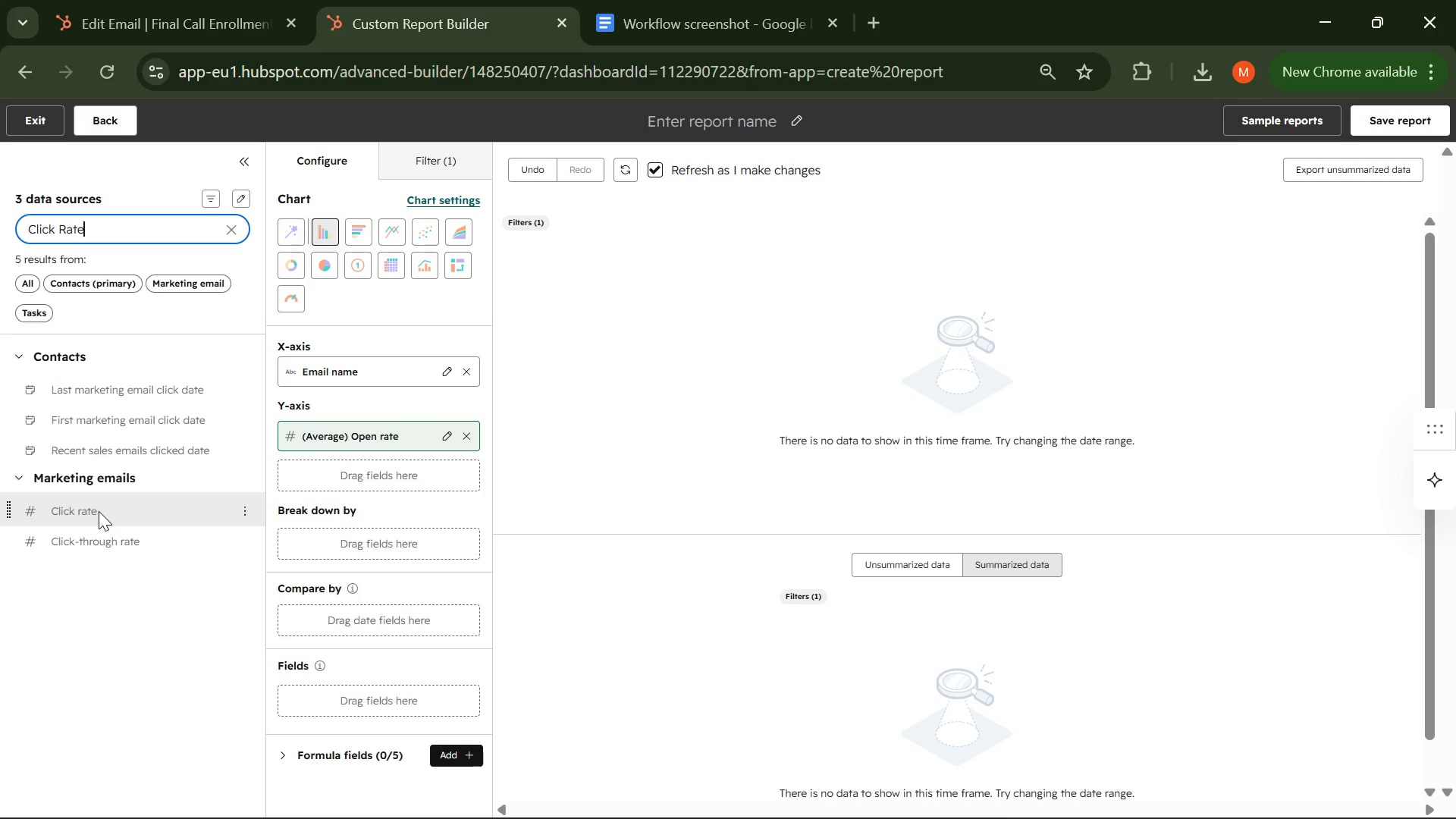 
wait(7.16)
 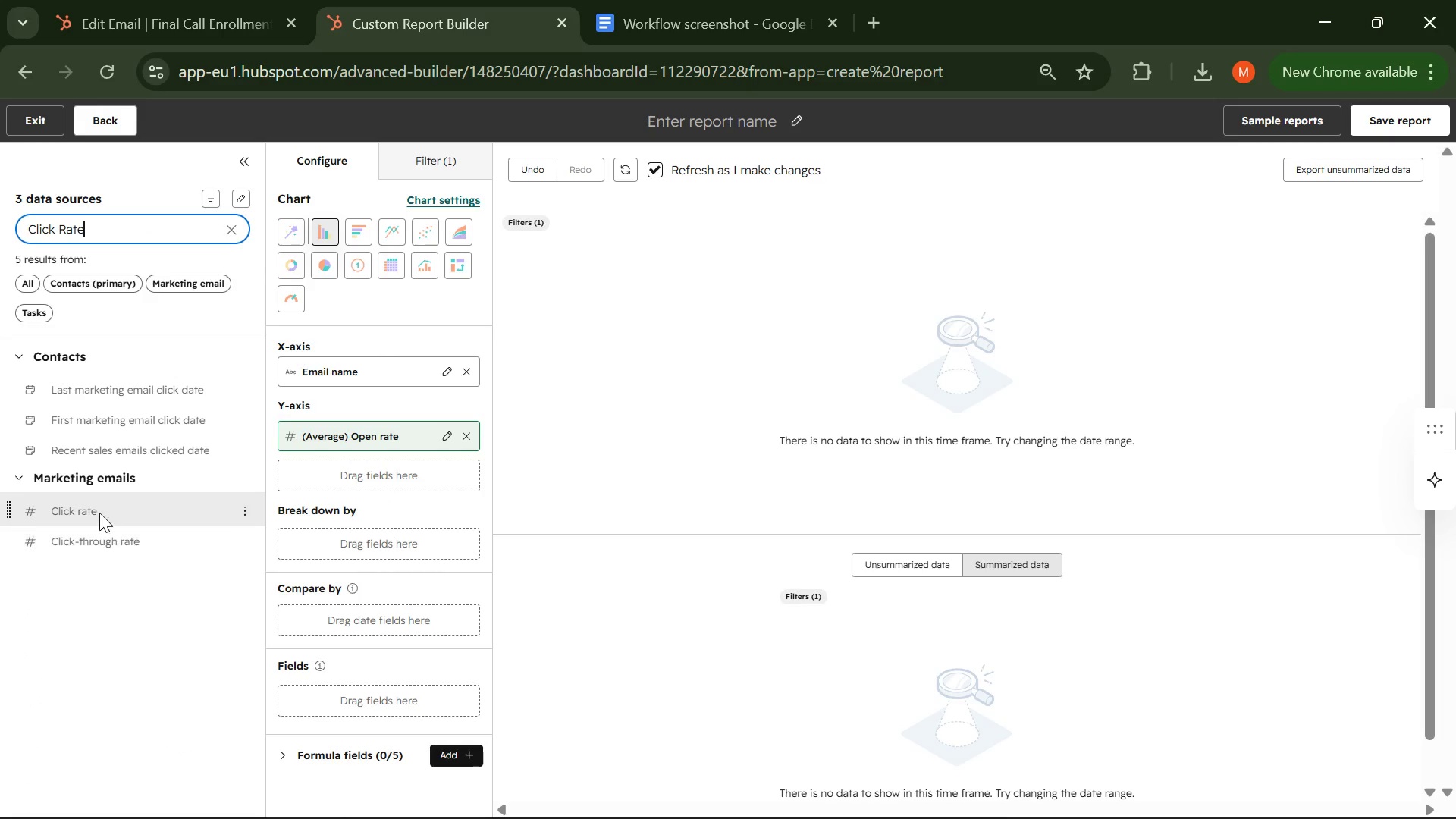 
left_click_drag(start_coordinate=[99, 511], to_coordinate=[297, 464])
 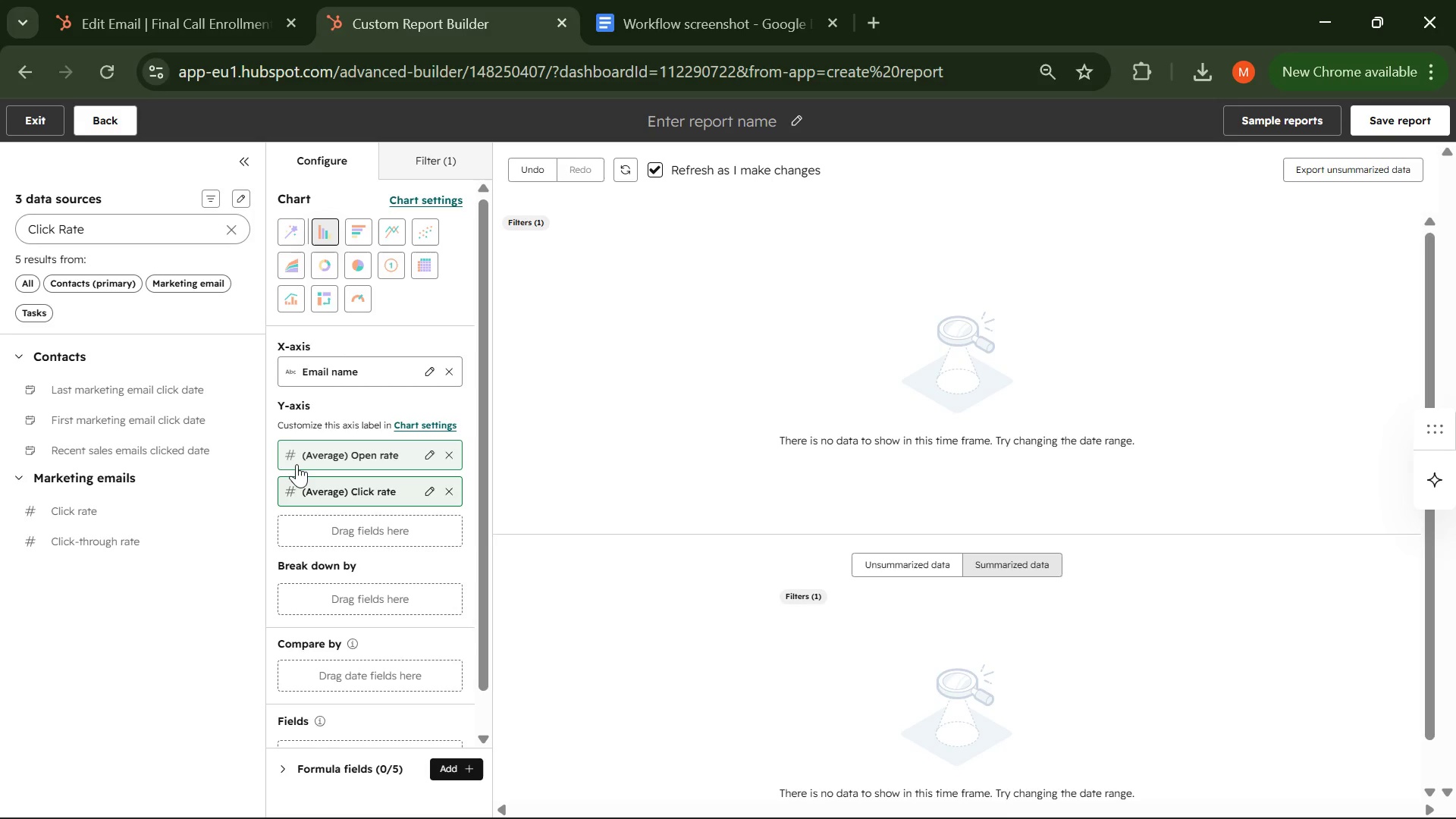 
wait(41.55)
 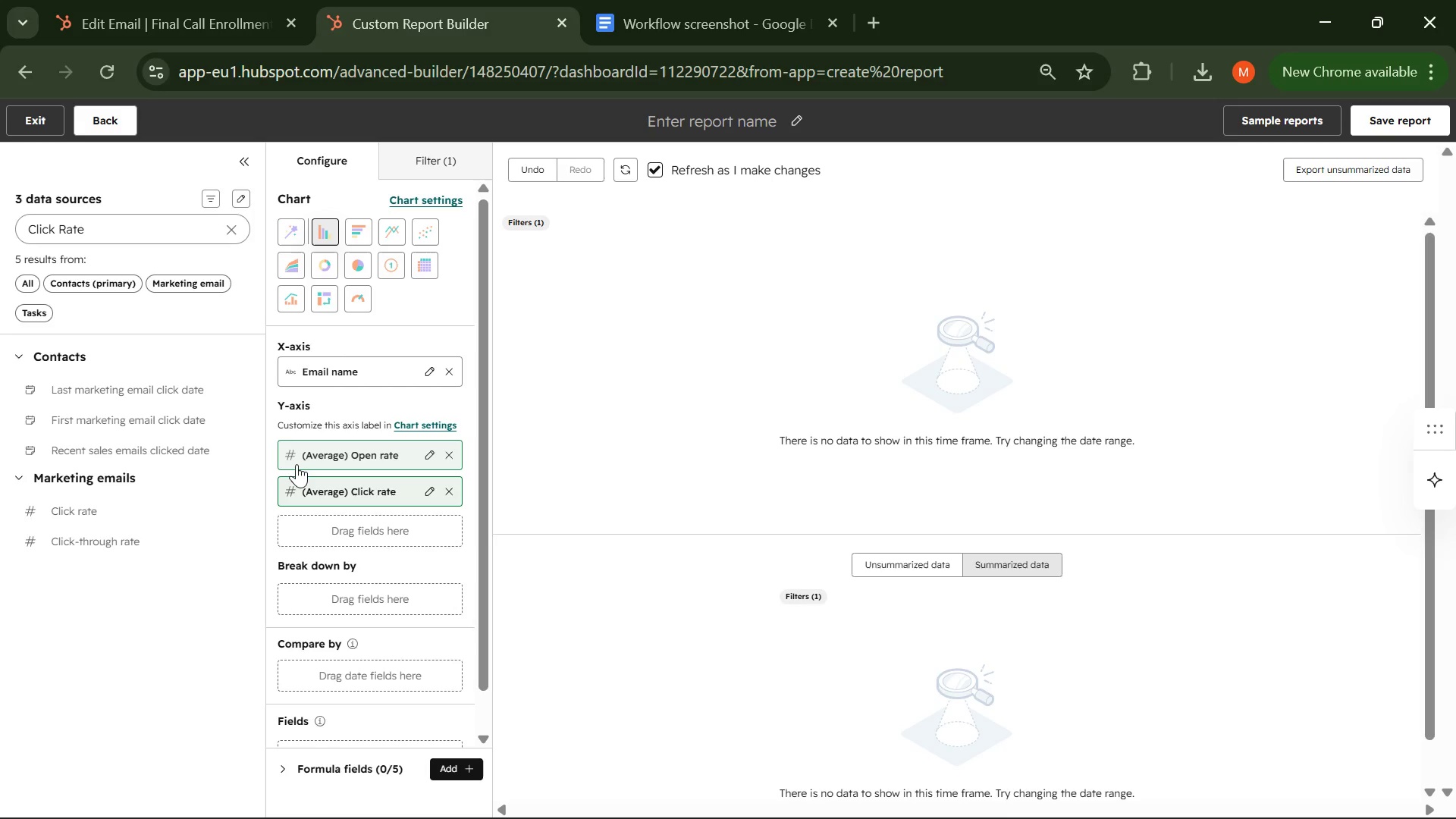 
left_click([458, 162])
 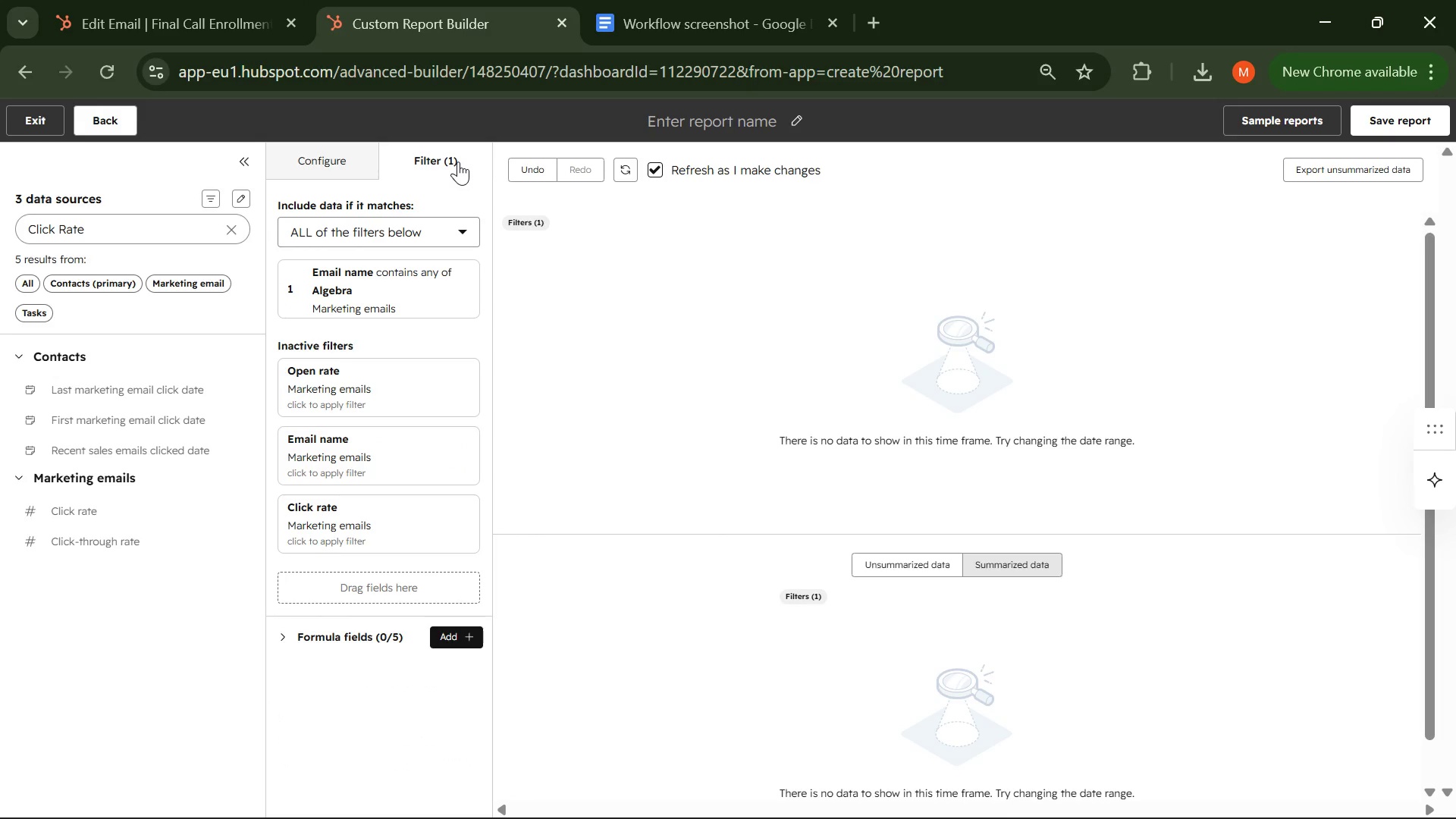 
wait(14.11)
 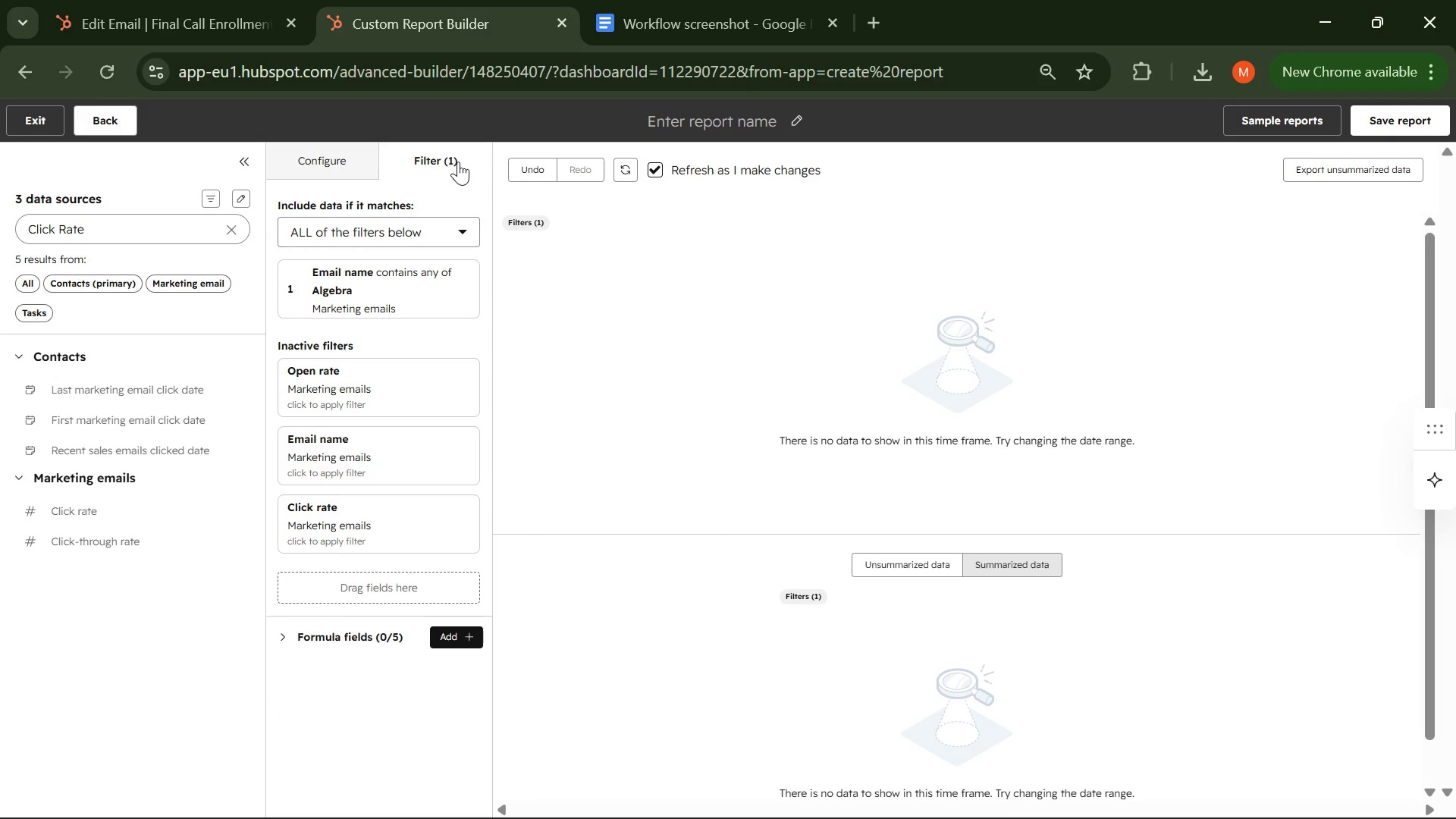 
left_click([443, 224])
 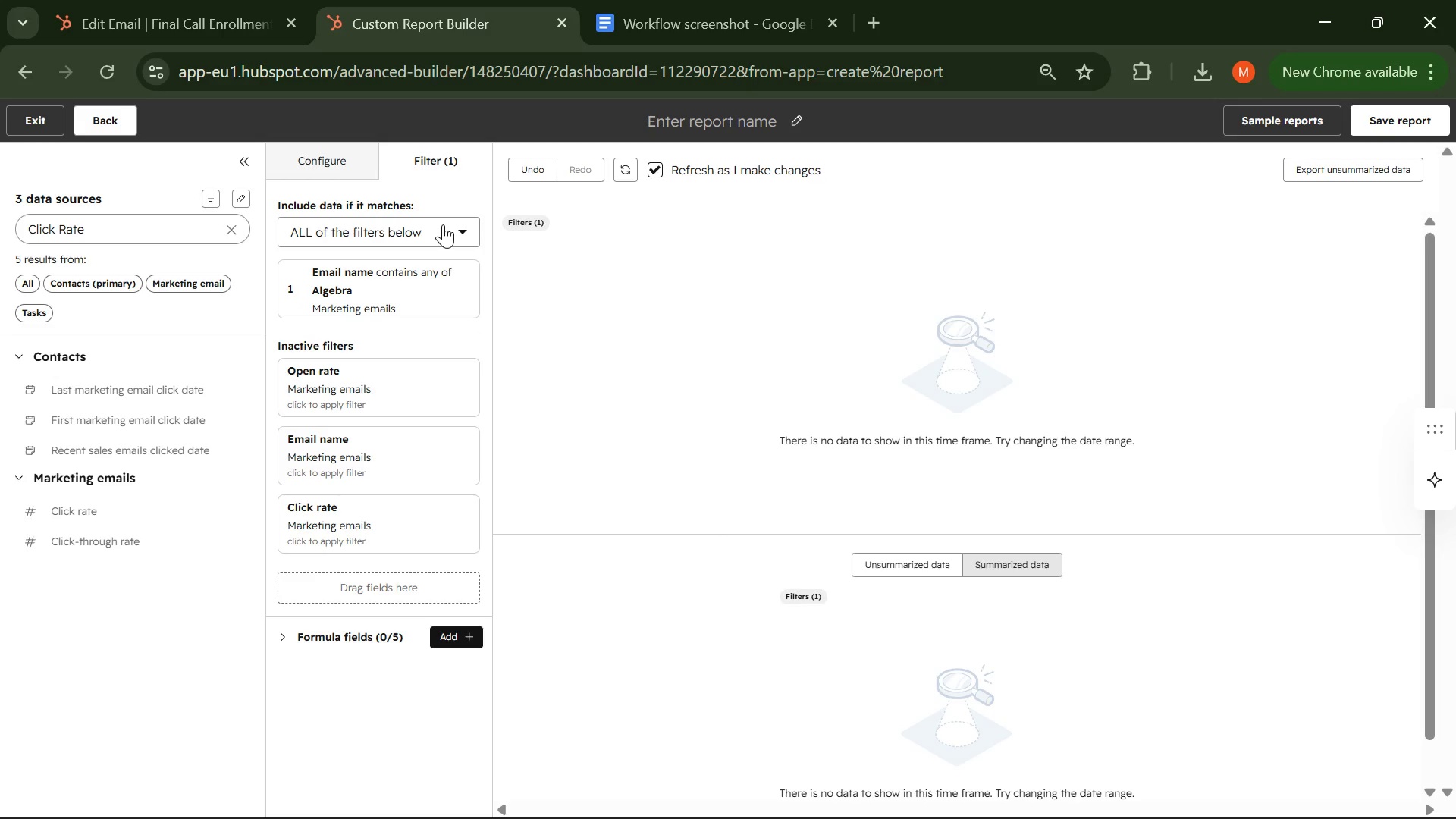 
wait(15.45)
 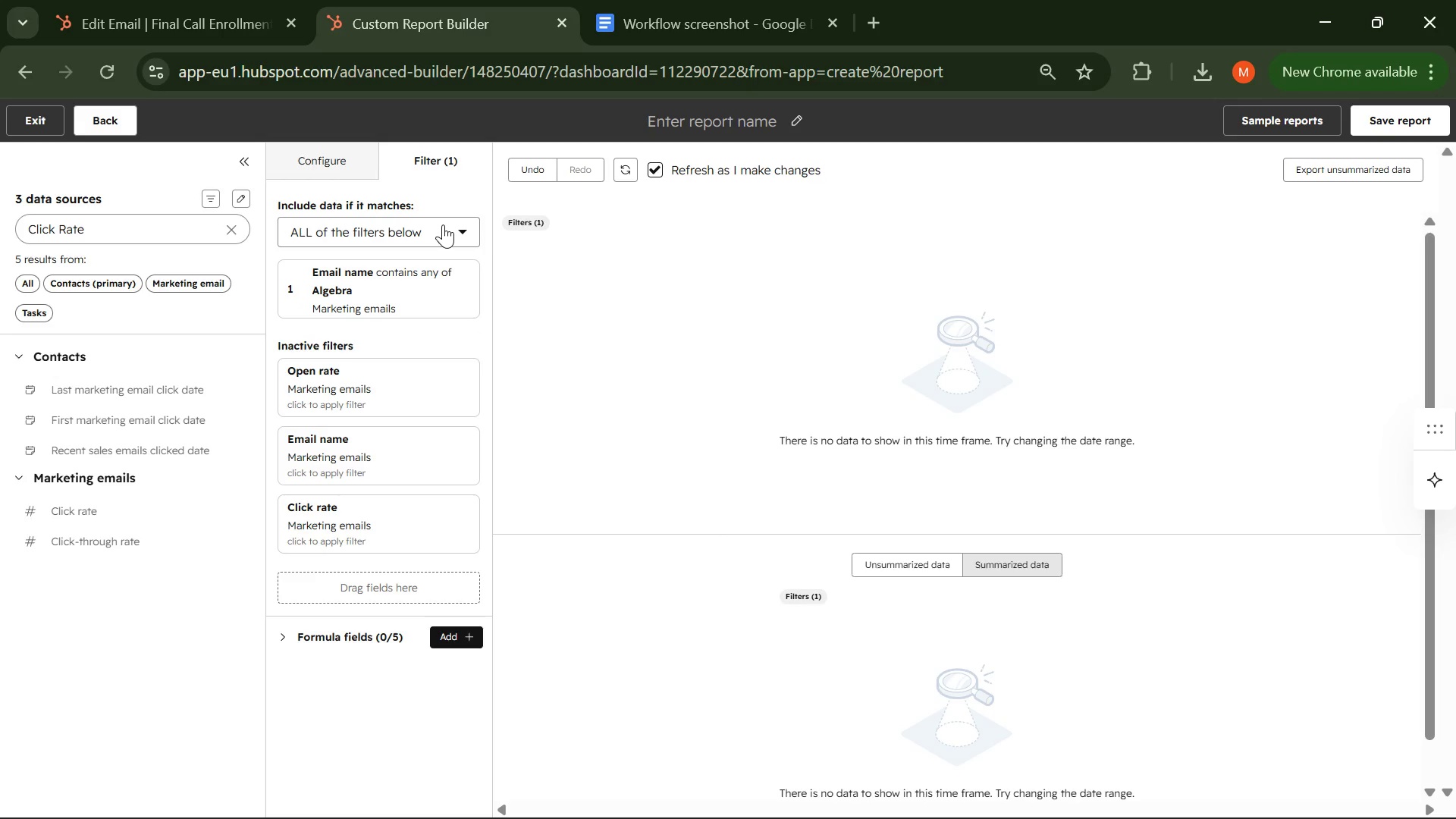 
left_click([435, 632])
 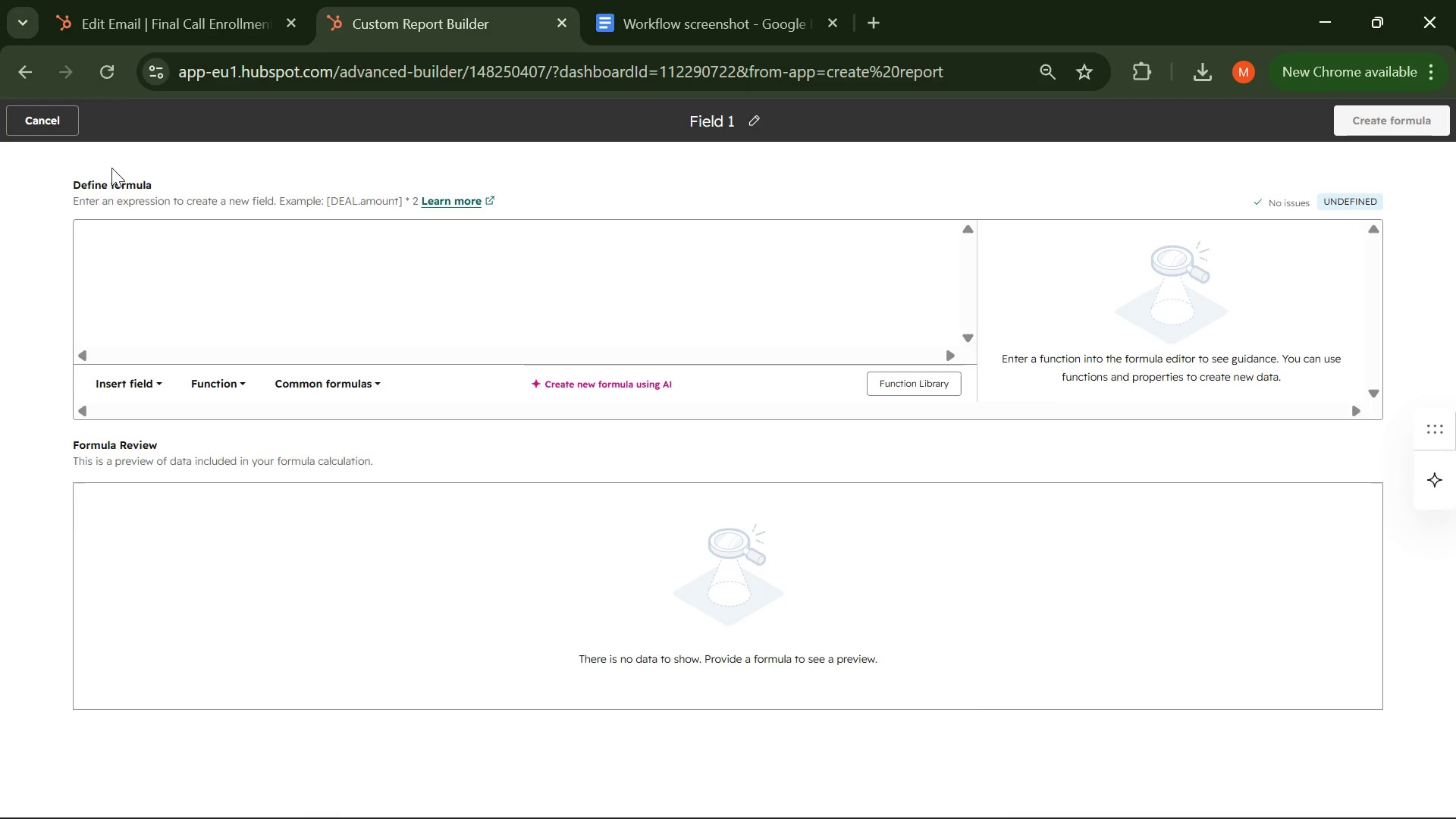 
left_click([76, 110])
 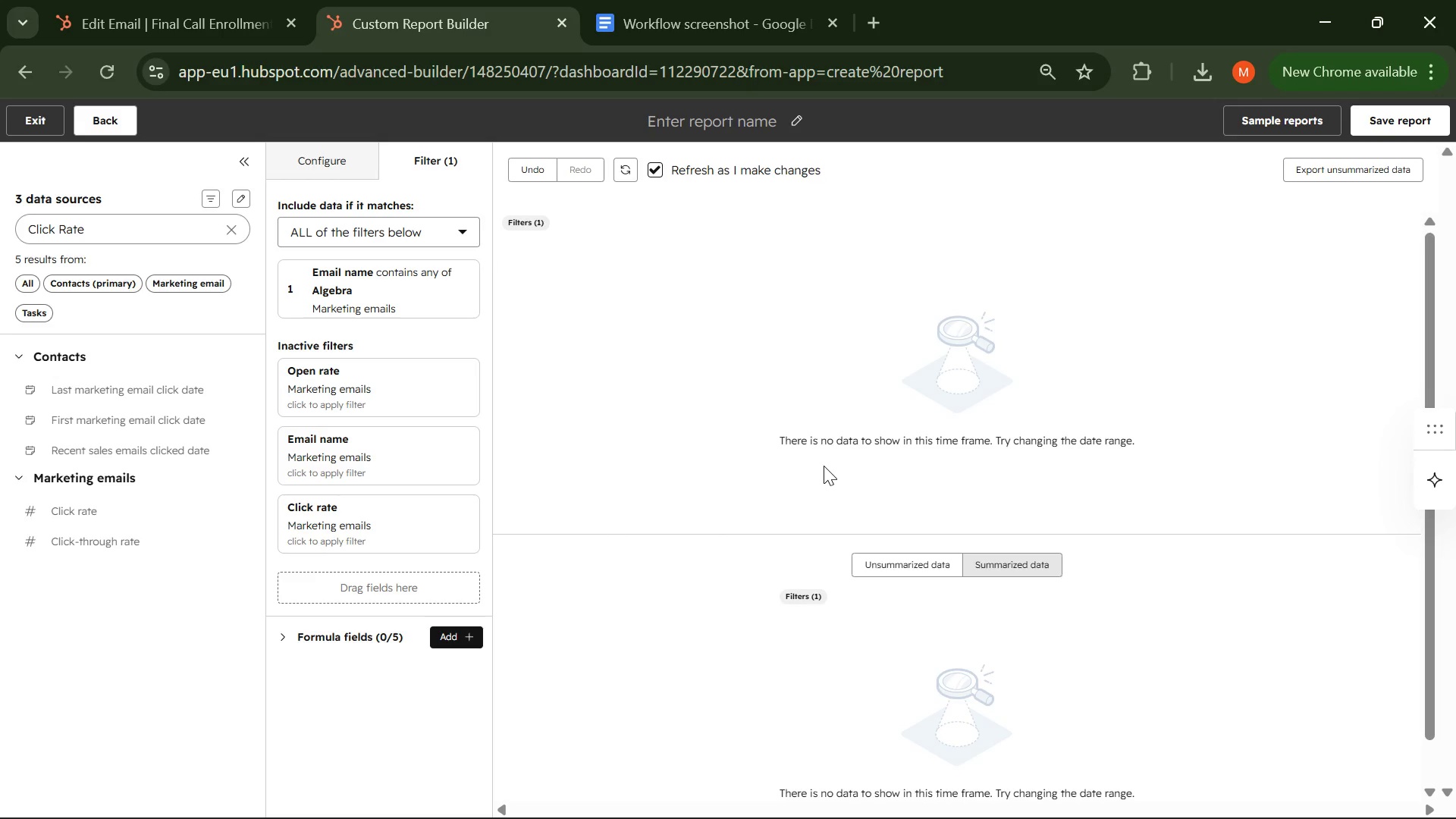 
wait(22.72)
 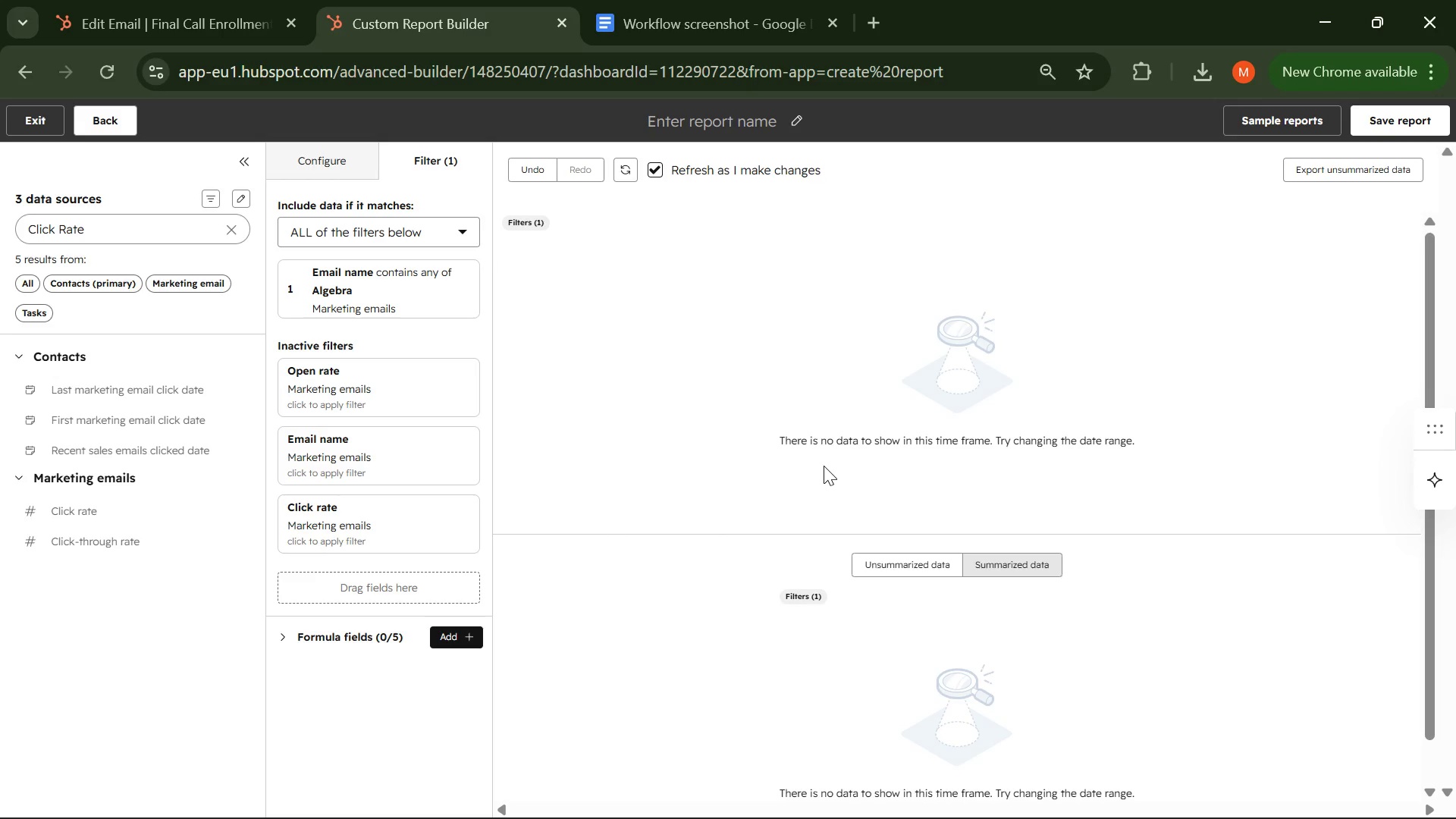 
left_click([940, 790])